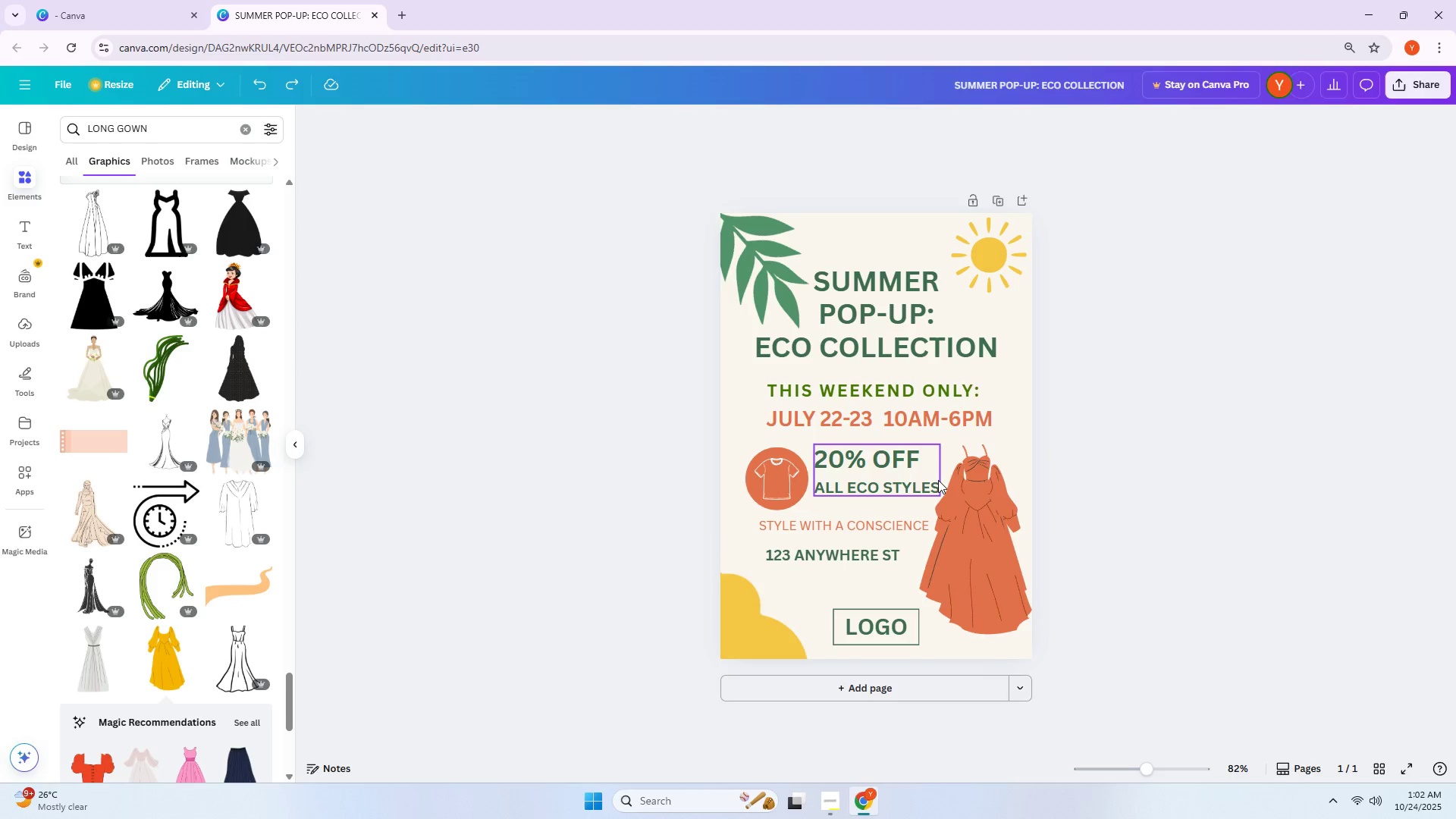 
key(Control+Z)
 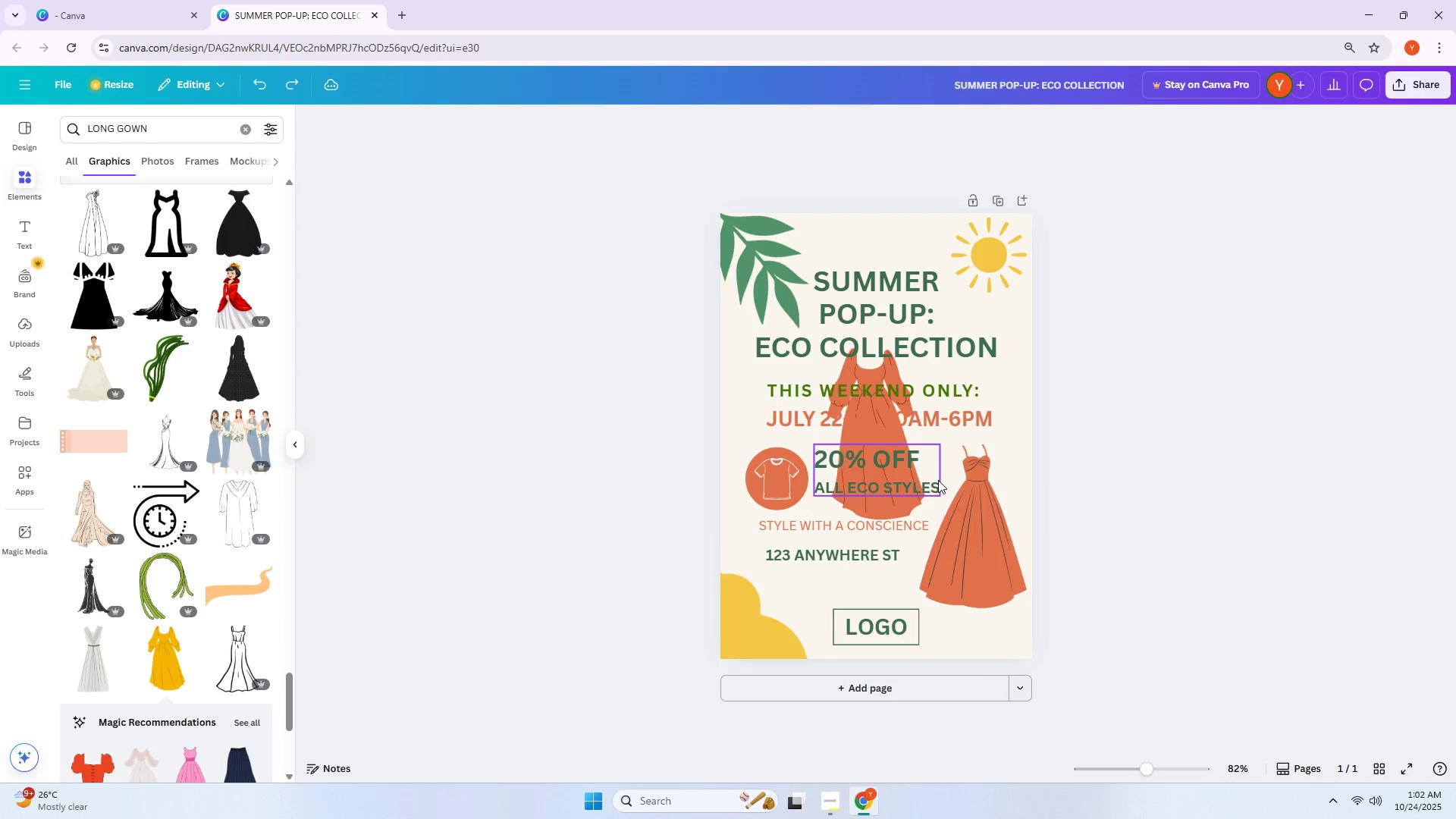 
key(Control+Z)
 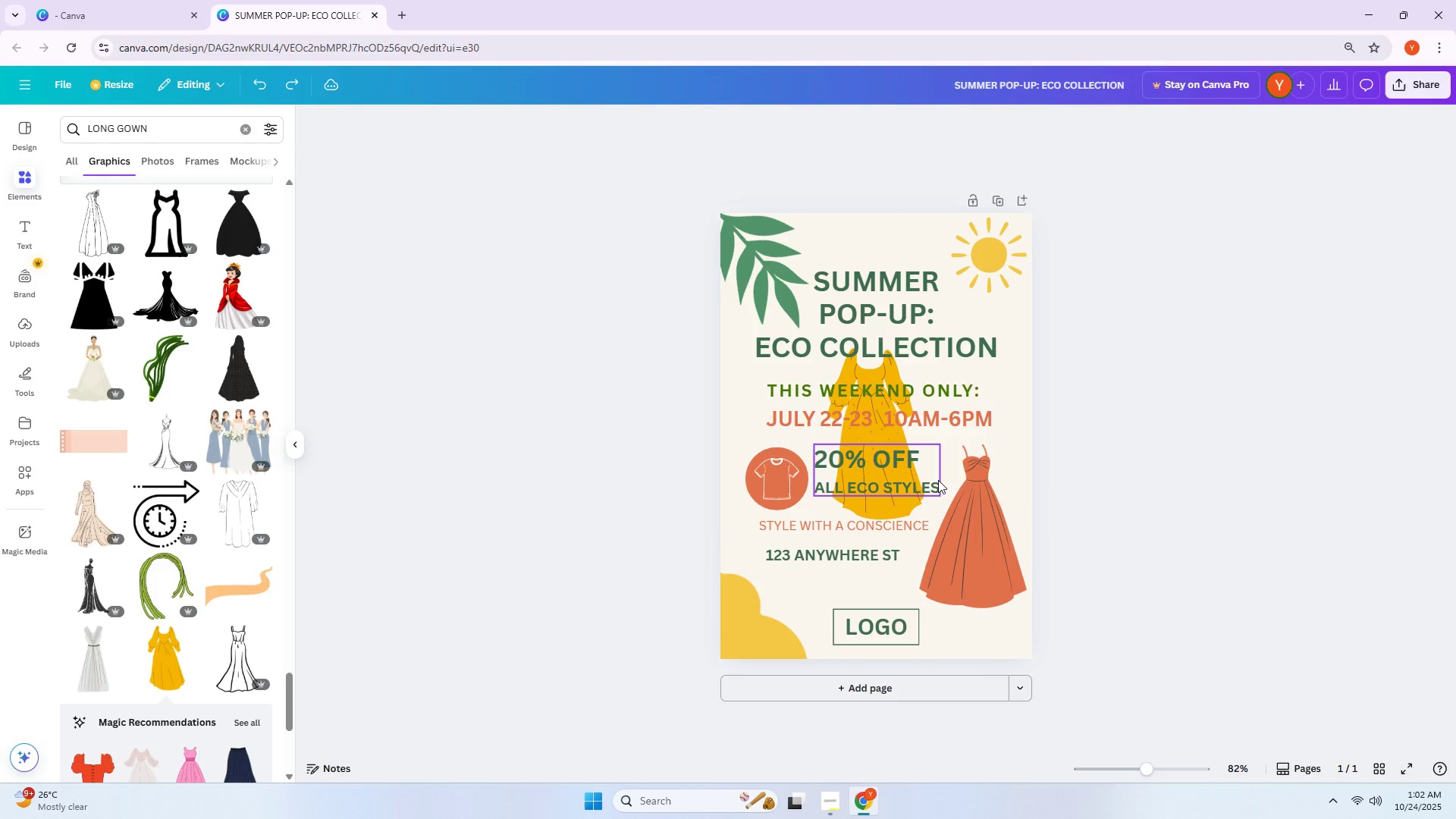 
key(Control+Z)
 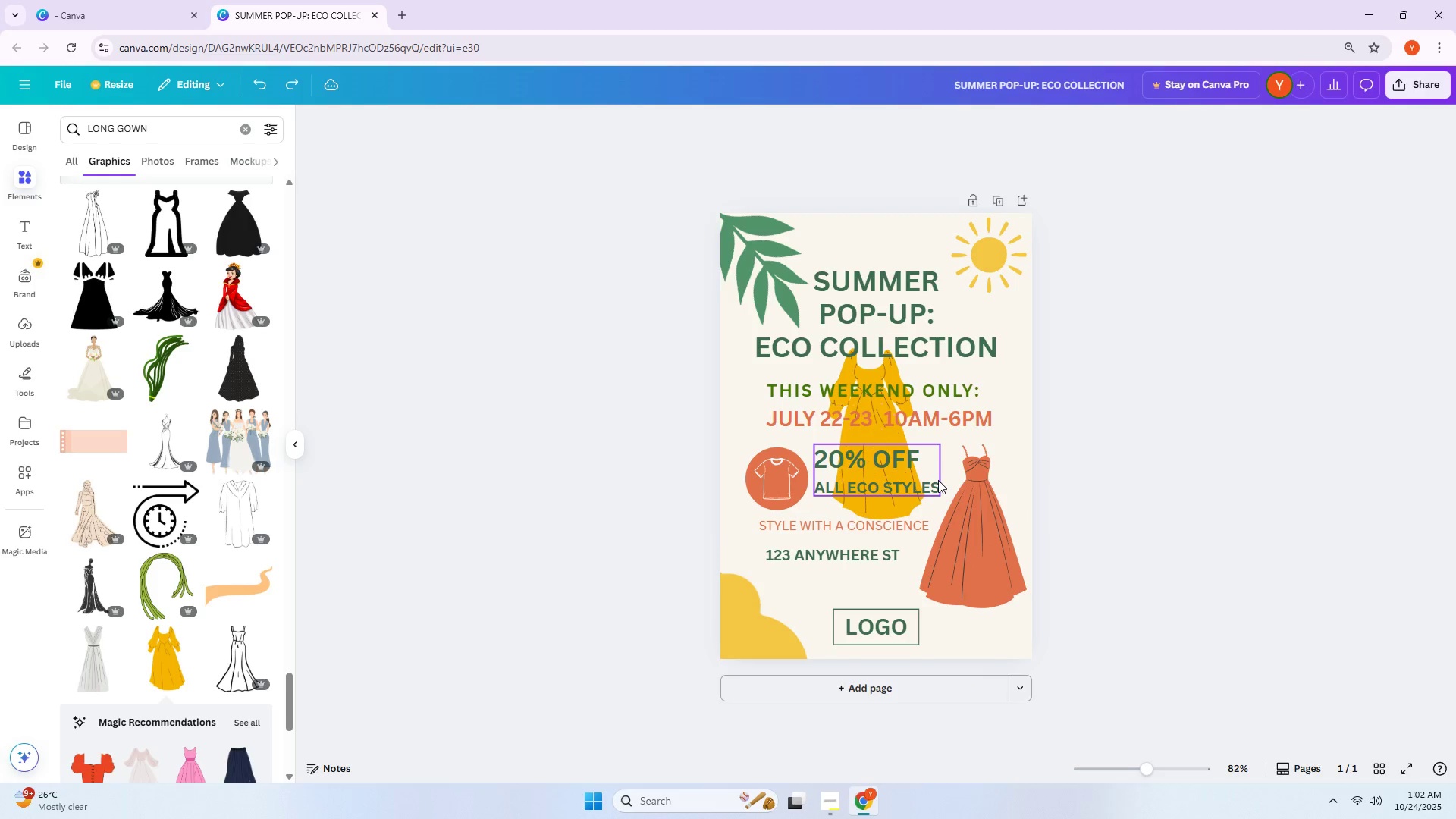 
key(Control+Z)
 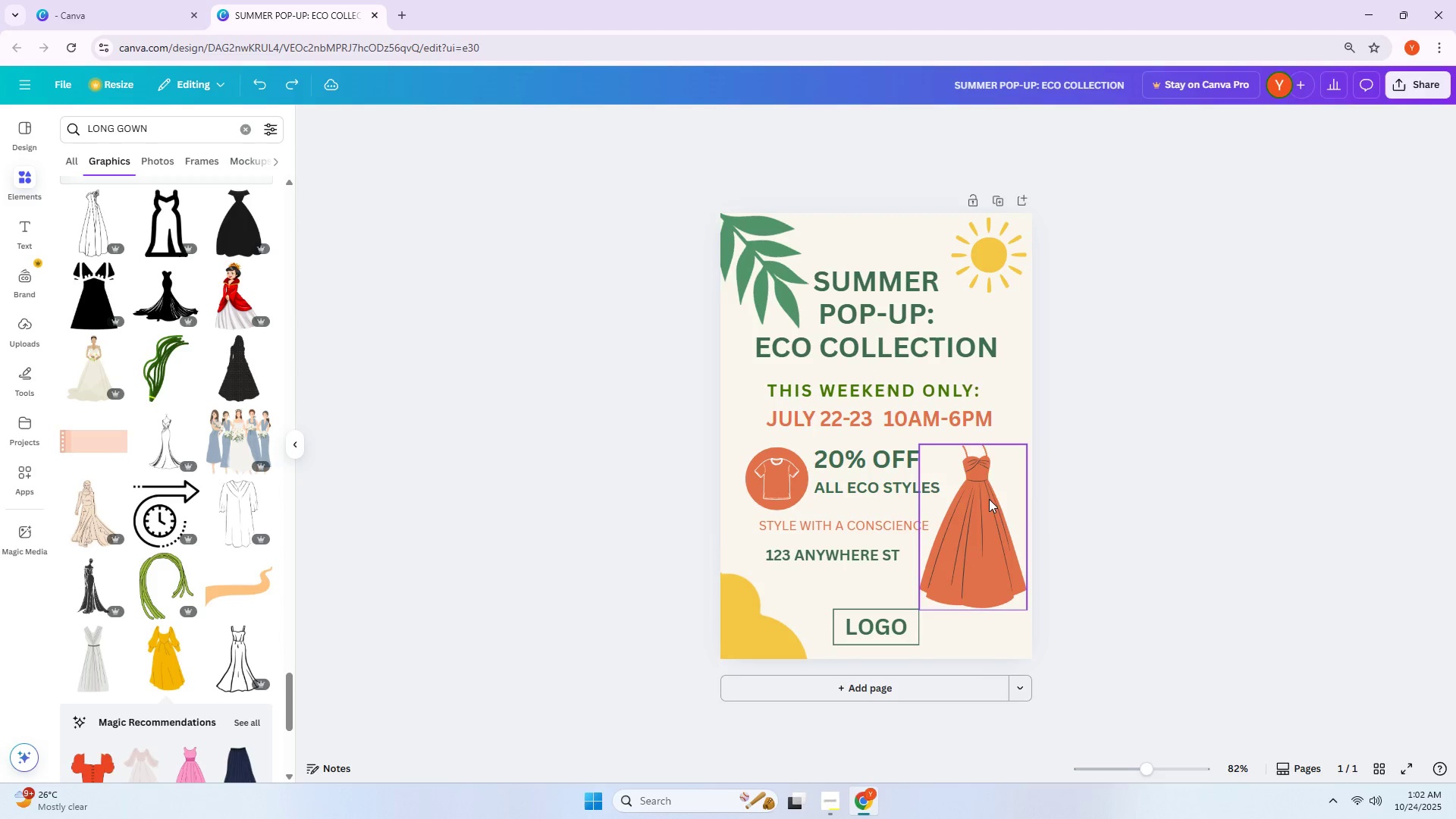 
left_click([1119, 485])
 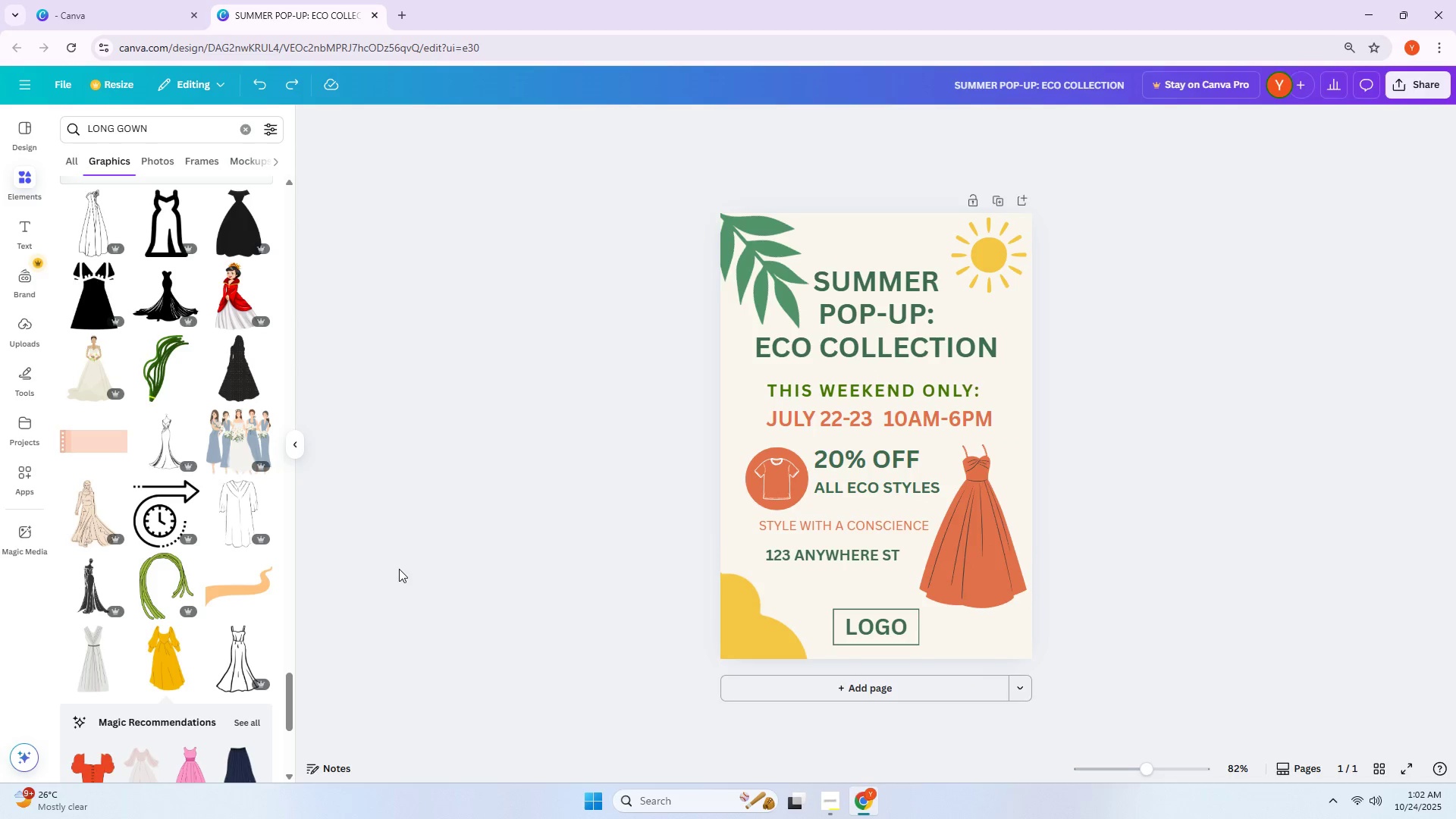 
scroll: coordinate [140, 515], scroll_direction: down, amount: 18.0
 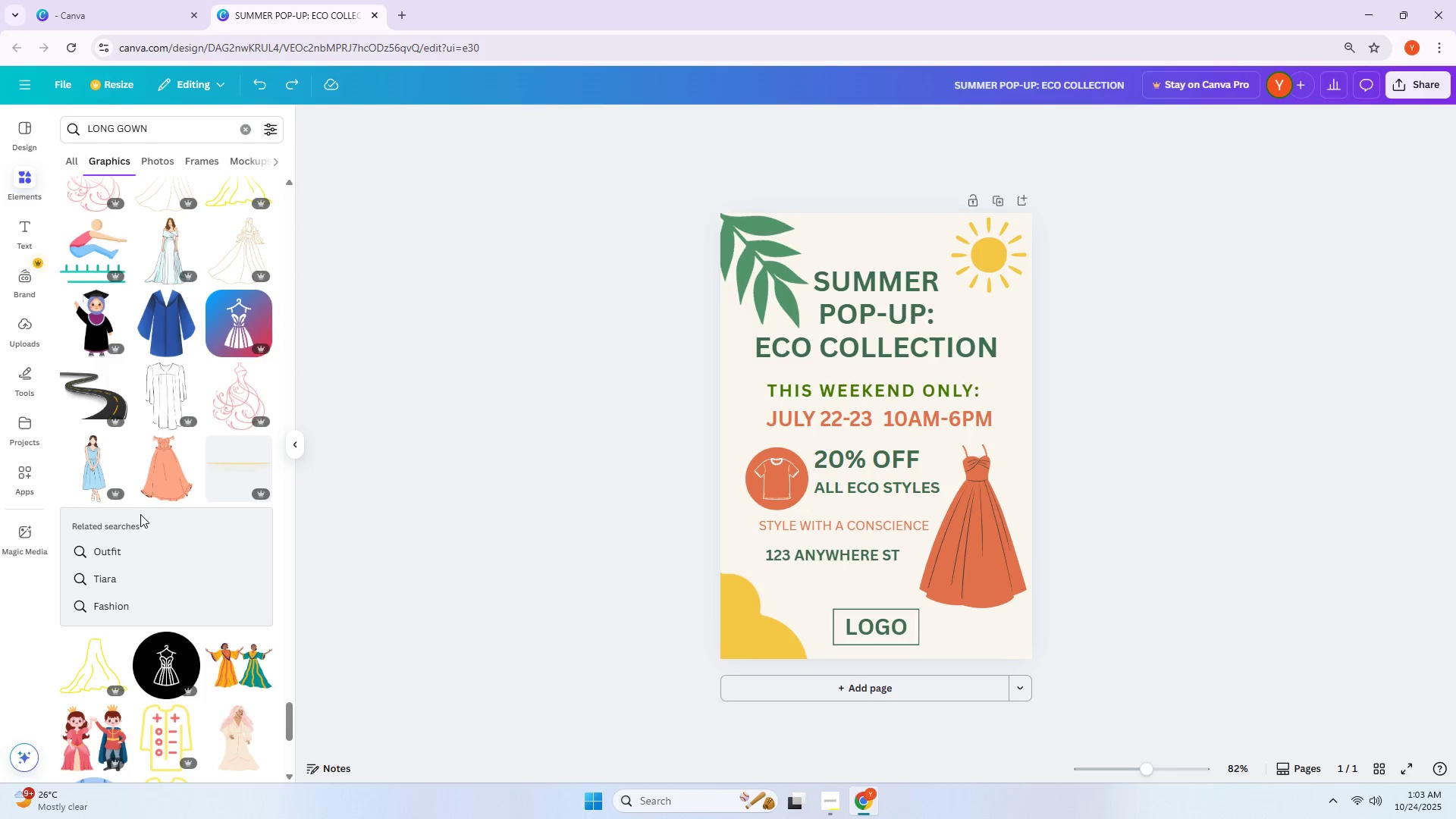 
scroll: coordinate [140, 511], scroll_direction: down, amount: 3.0
 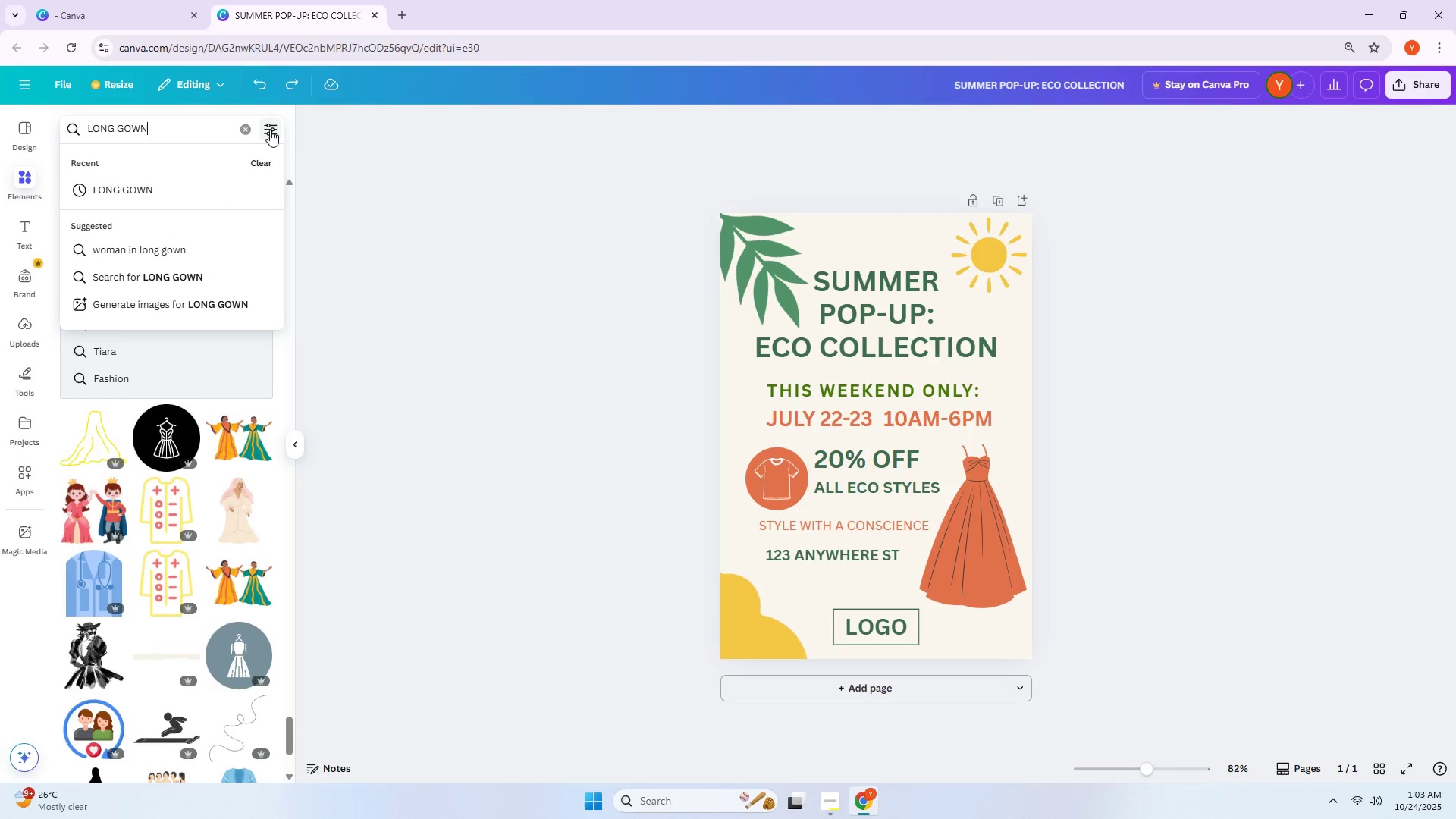 
left_click([359, 263])
 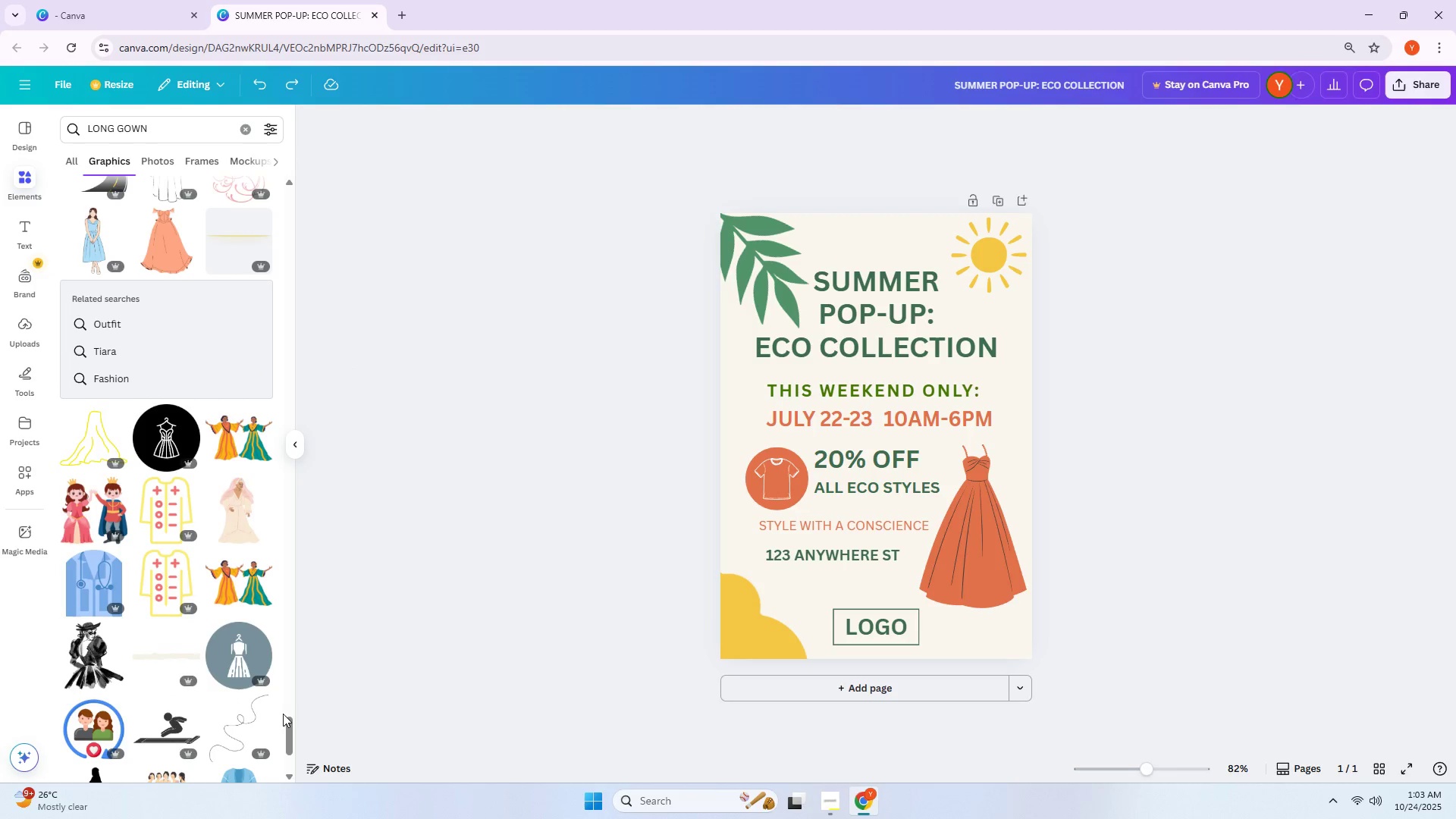 
left_click_drag(start_coordinate=[290, 732], to_coordinate=[329, 137])
 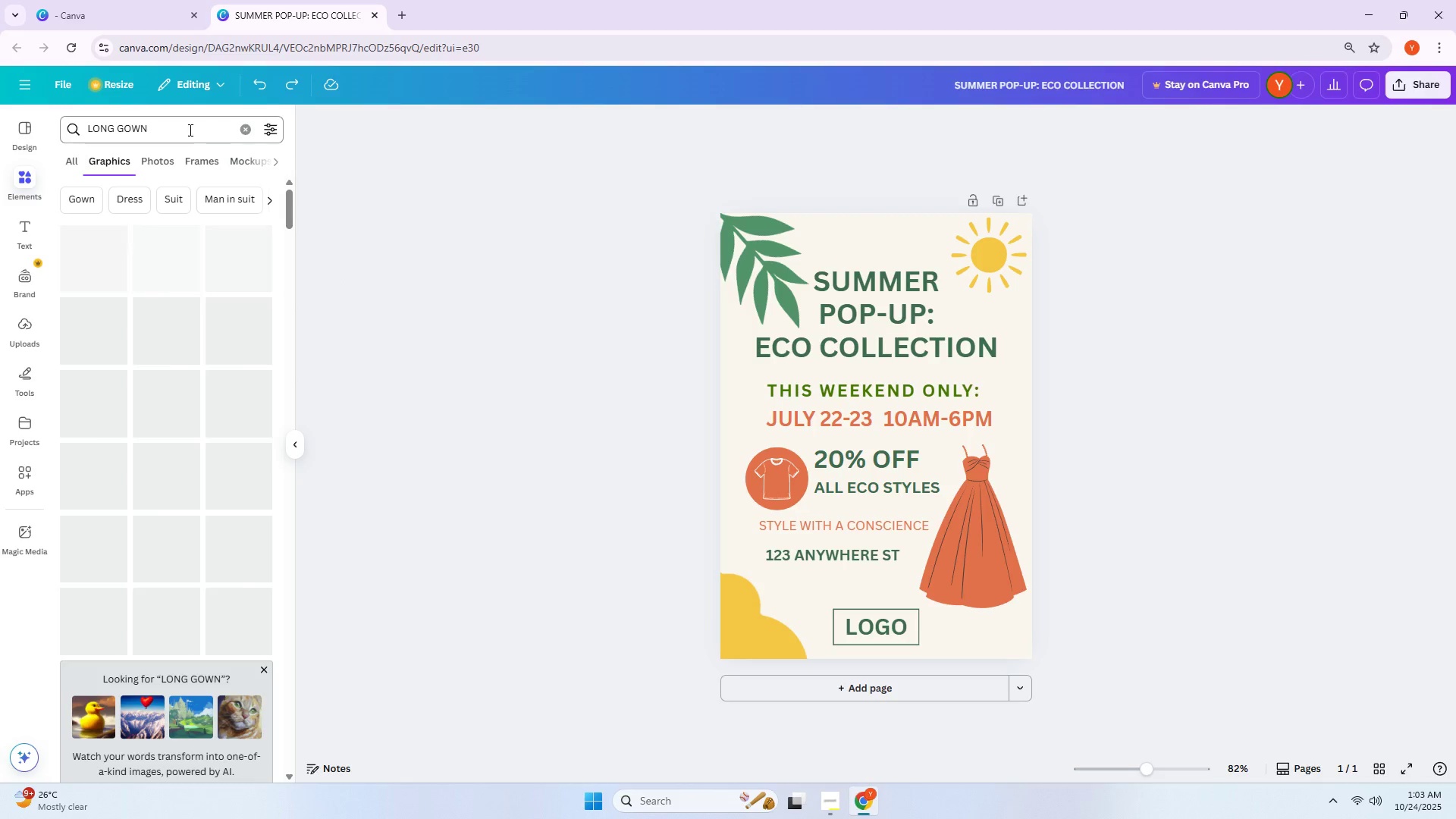 
left_click_drag(start_coordinate=[184, 130], to_coordinate=[118, 140])
 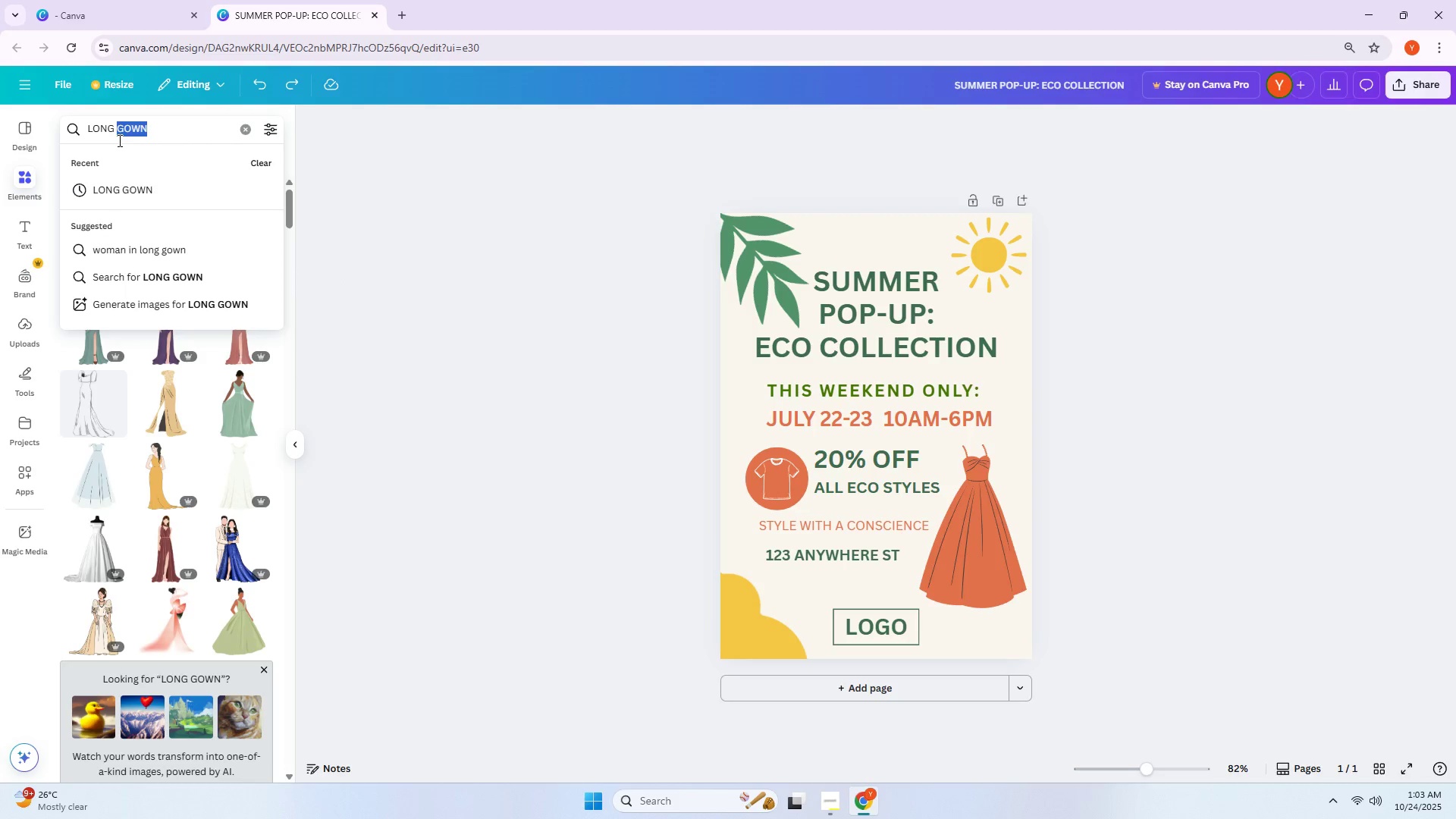 
type(DEW)
key(Backspace)
key(Backspace)
type(RESS)
 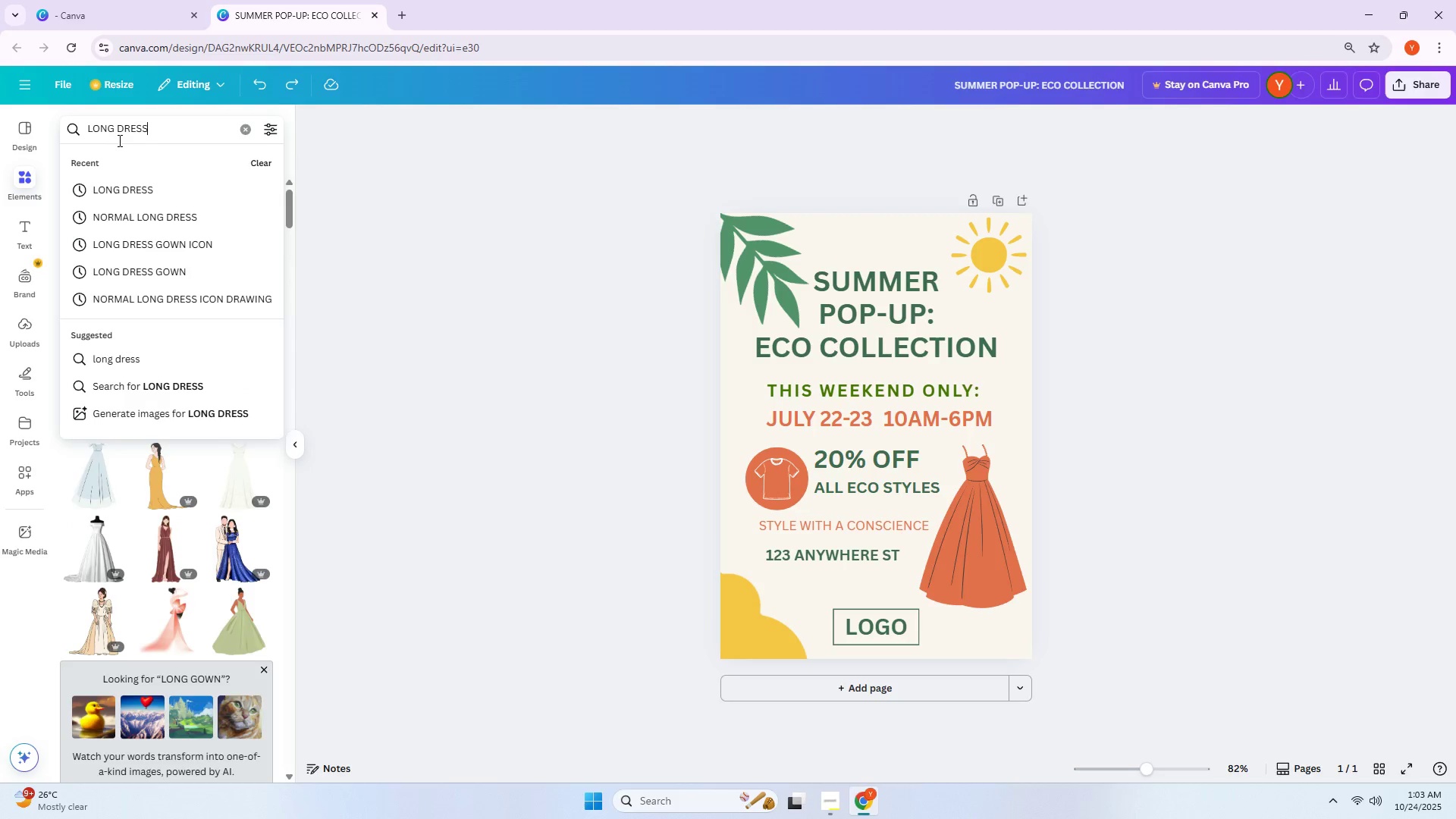 
key(Enter)
 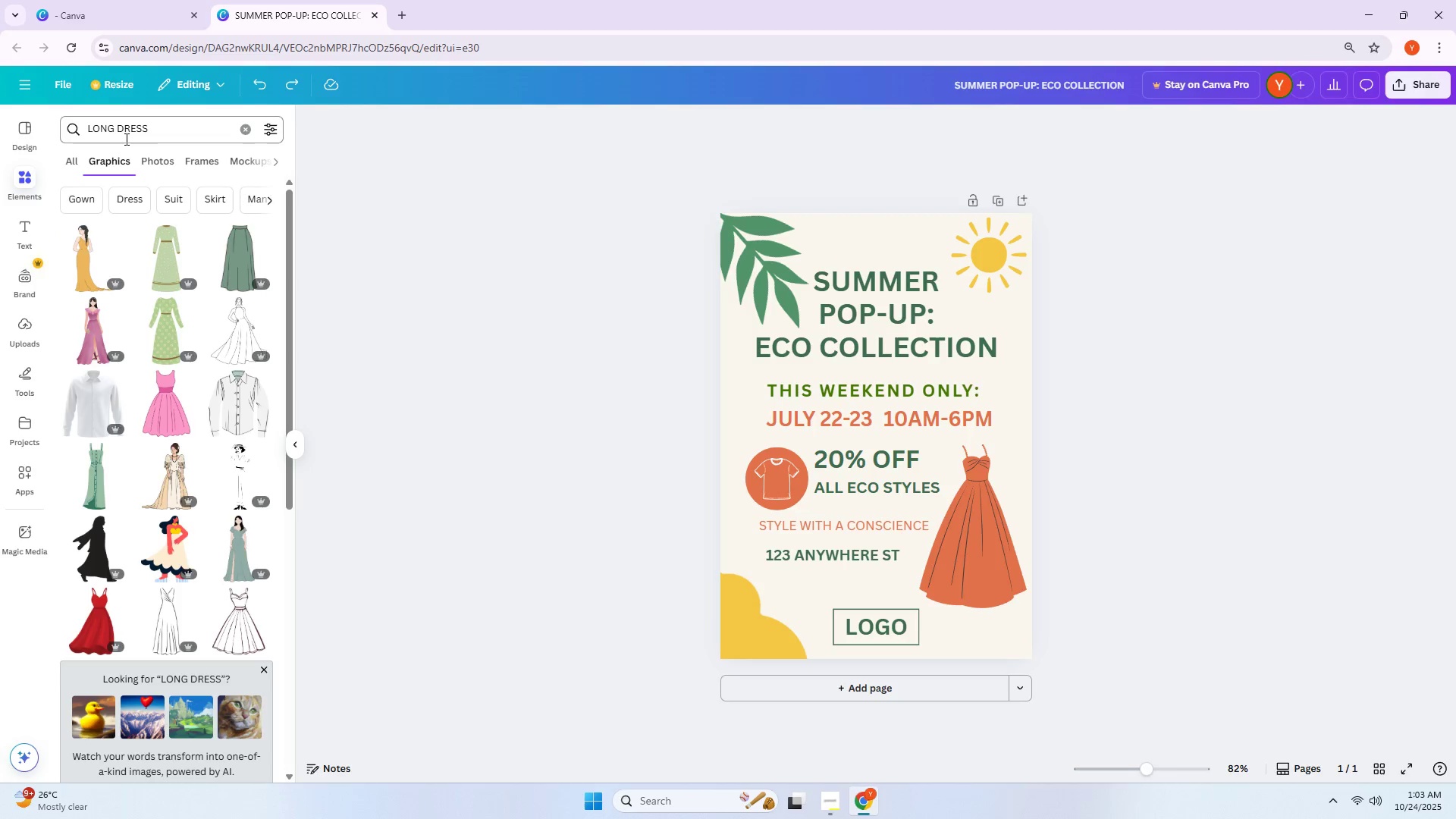 
scroll: coordinate [145, 327], scroll_direction: down, amount: 12.0
 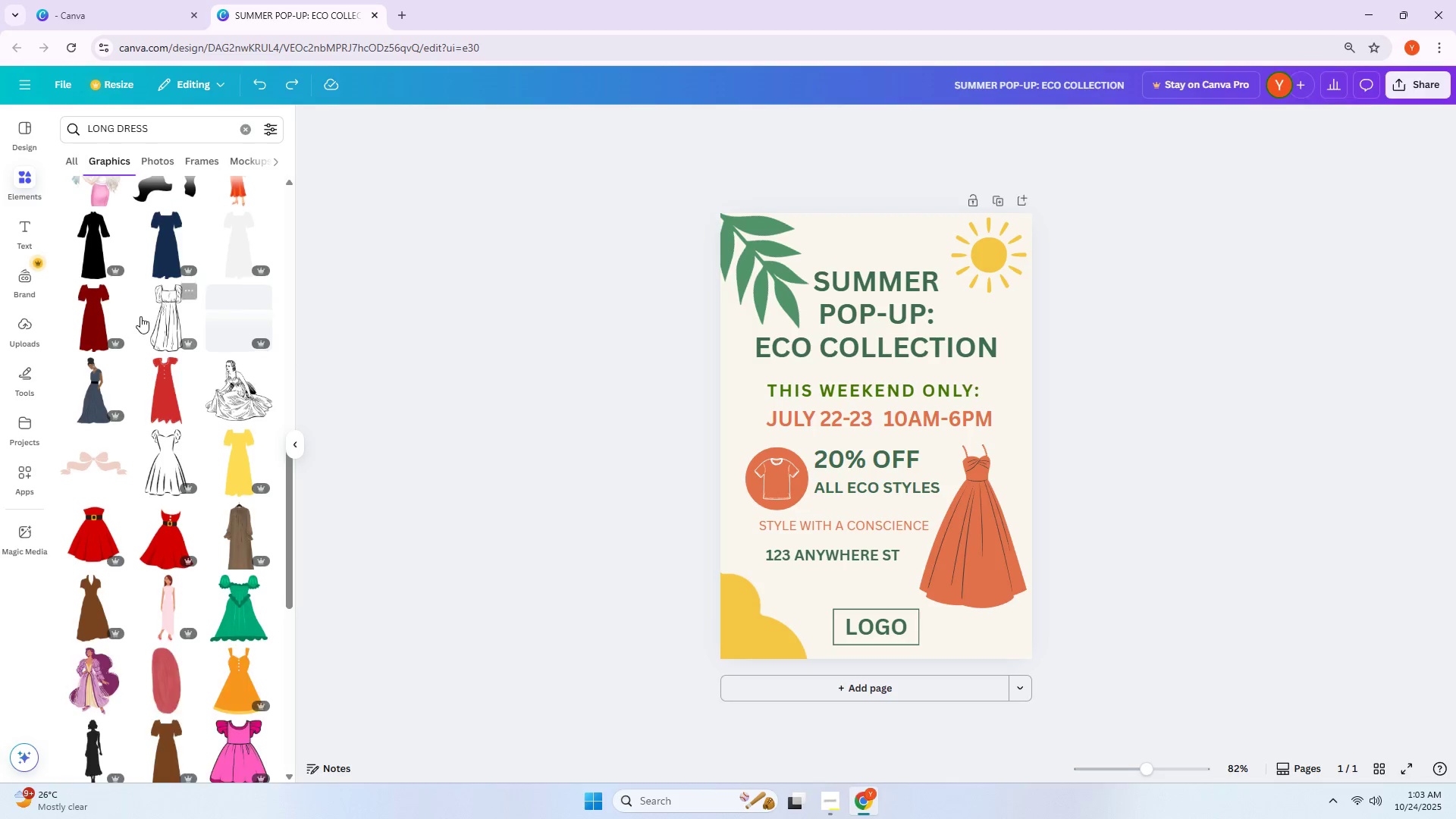 
key(Alt+AltLeft)
 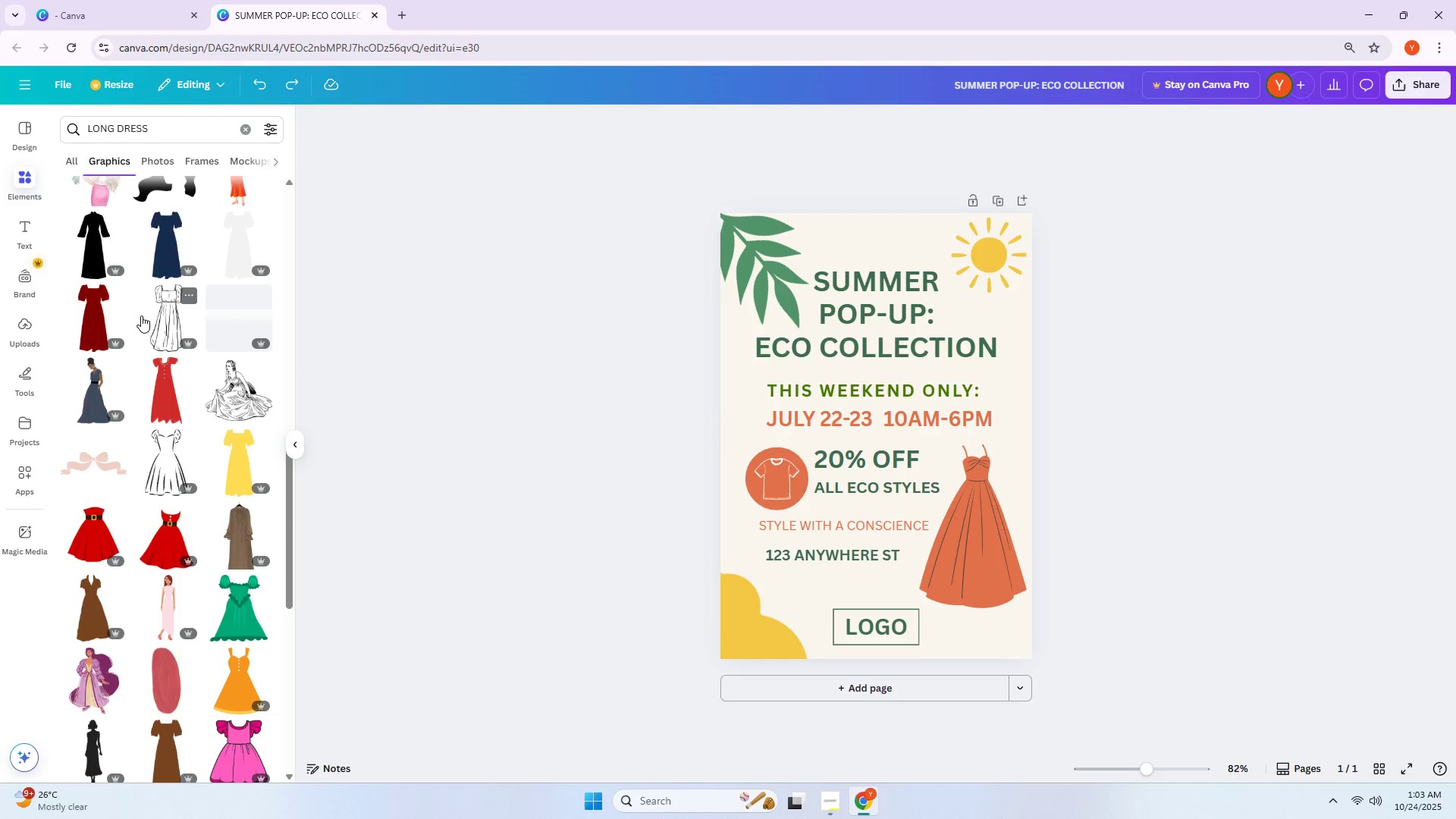 
key(Alt+Tab)